 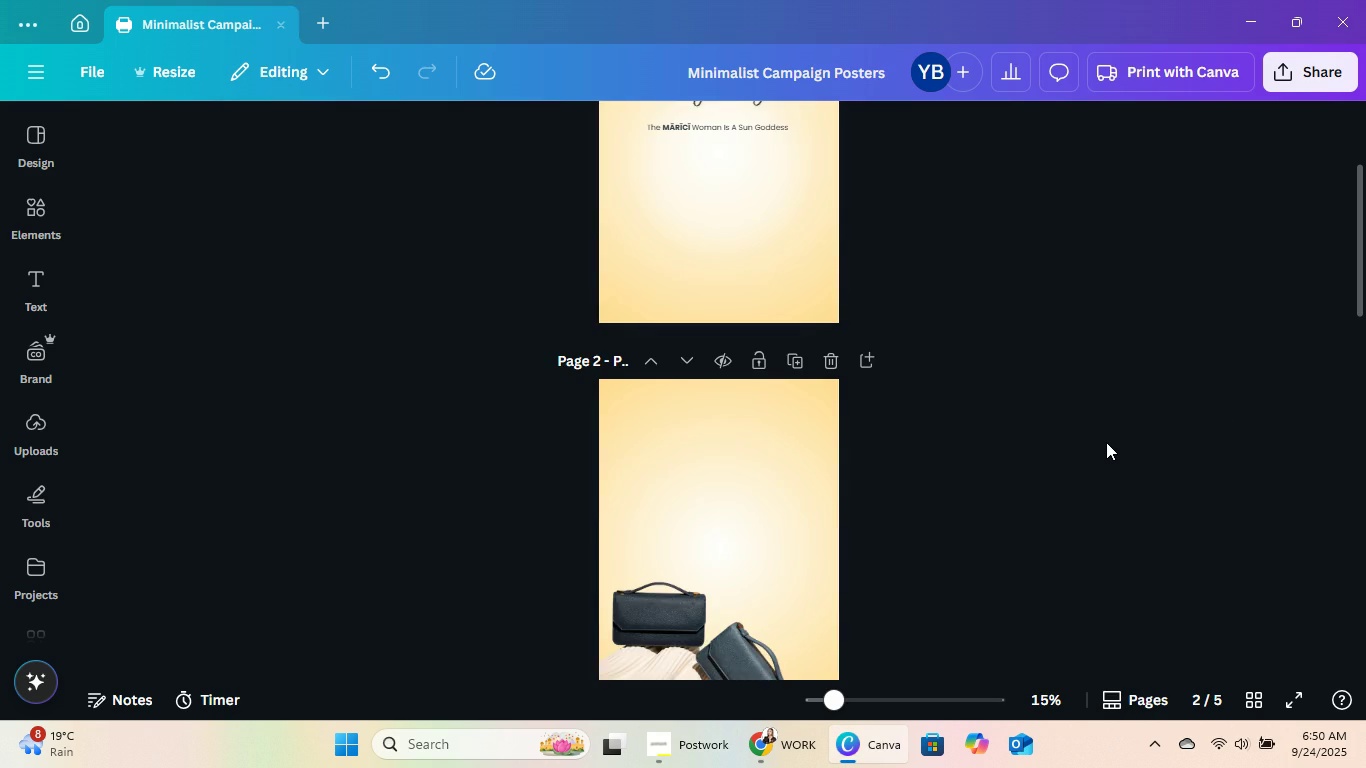 
scroll: coordinate [1106, 442], scroll_direction: up, amount: 2.0
 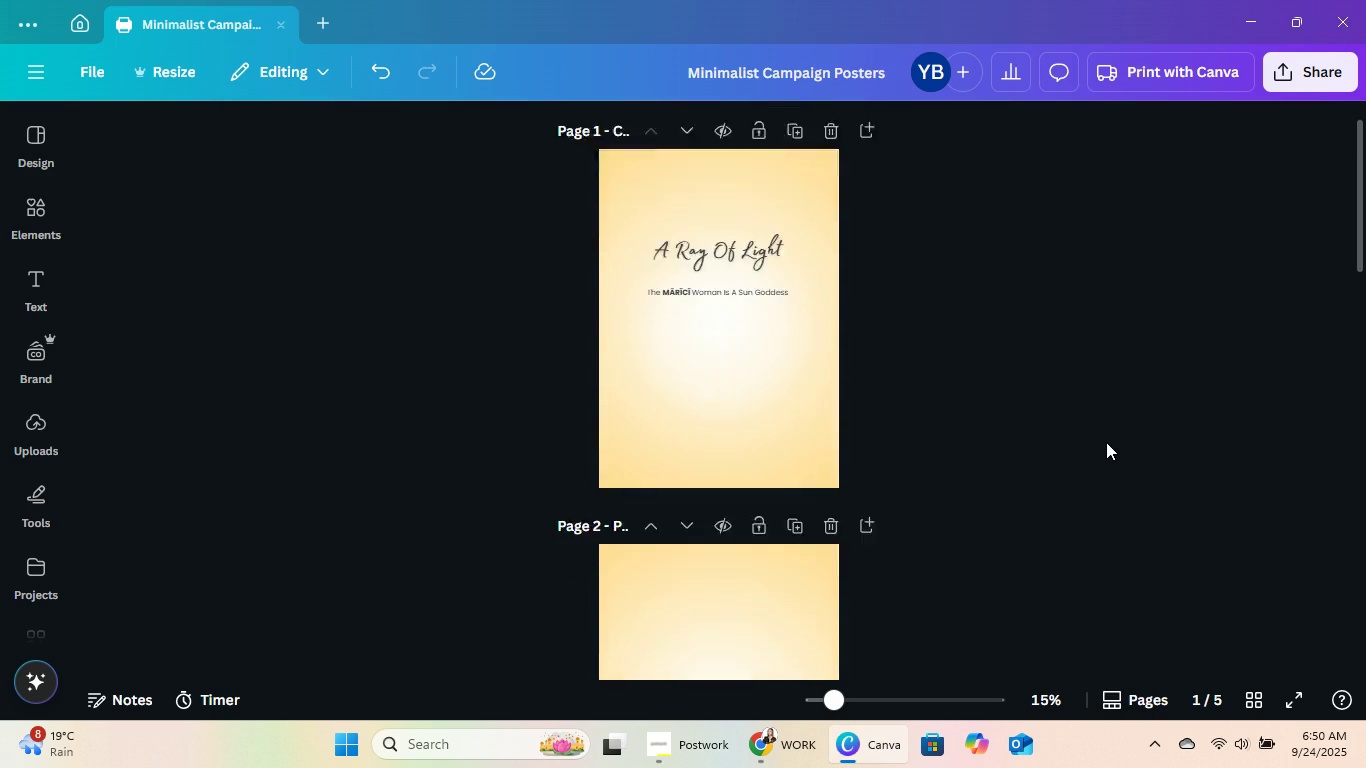 
scroll: coordinate [1106, 442], scroll_direction: down, amount: 3.0
 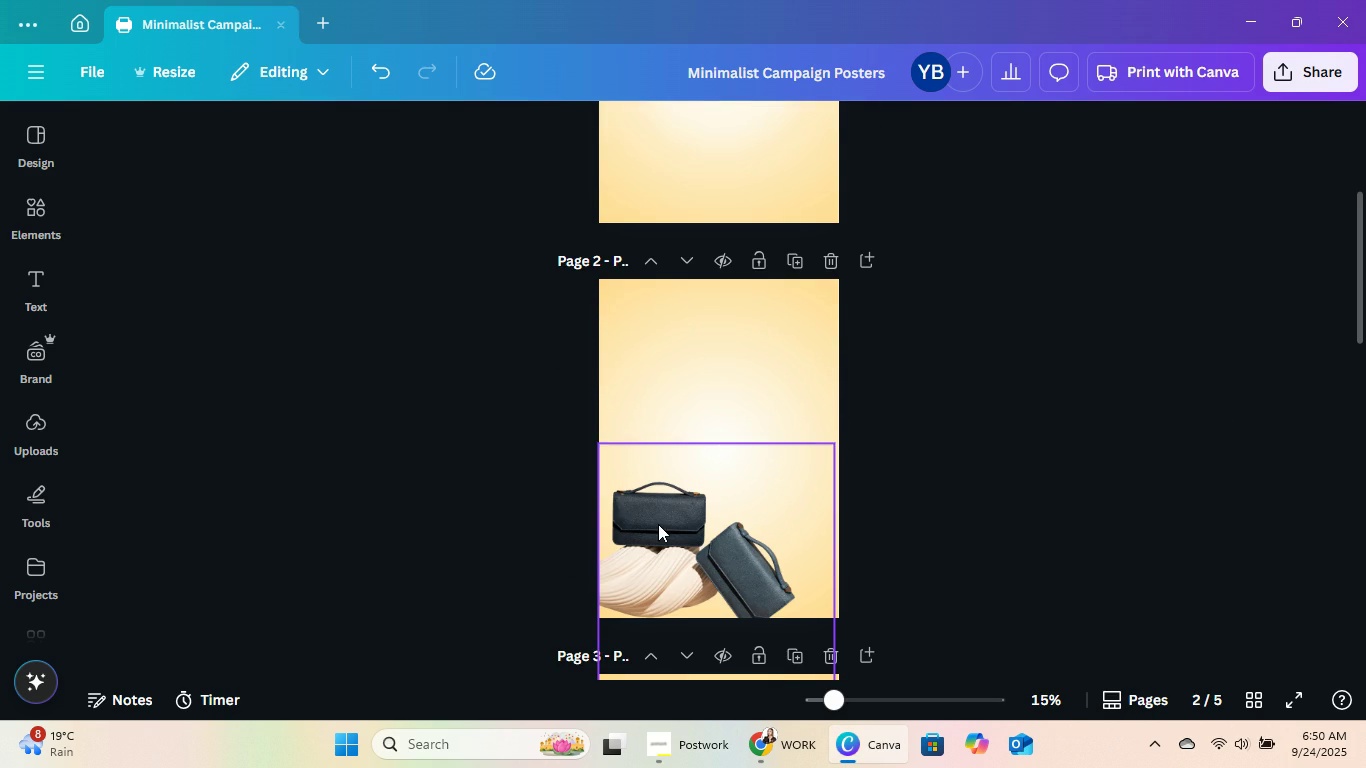 
left_click([659, 522])
 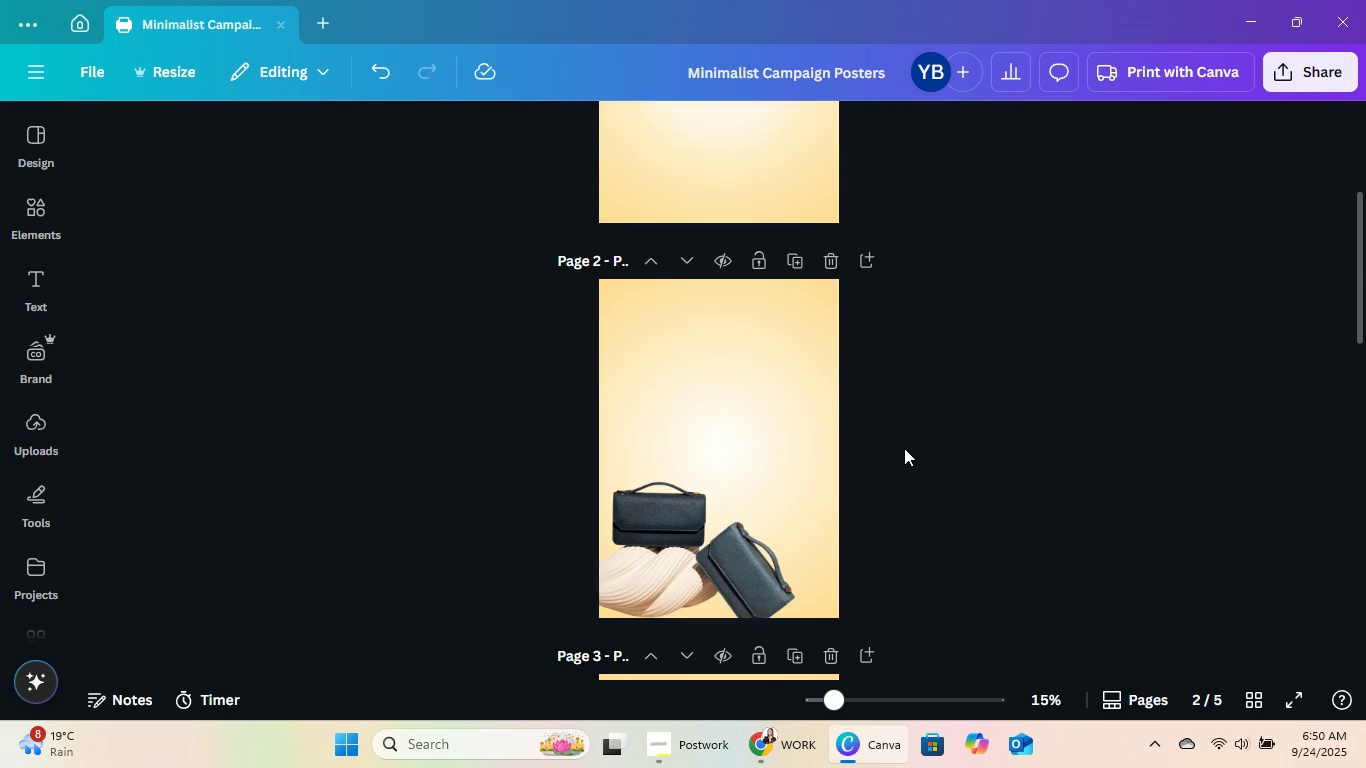 
left_click([726, 504])